 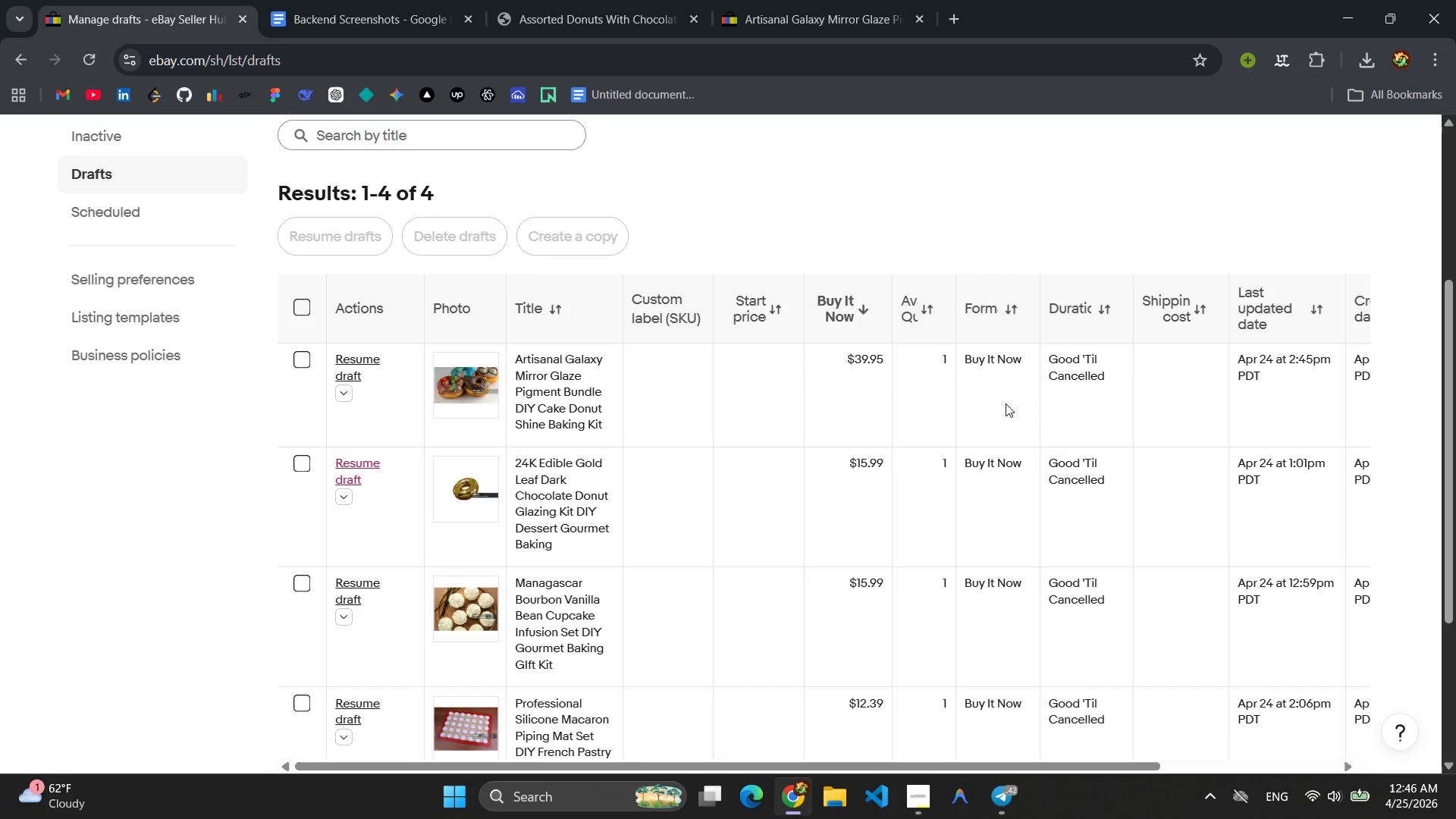 
scroll: coordinate [1156, 365], scroll_direction: up, amount: 2.0
 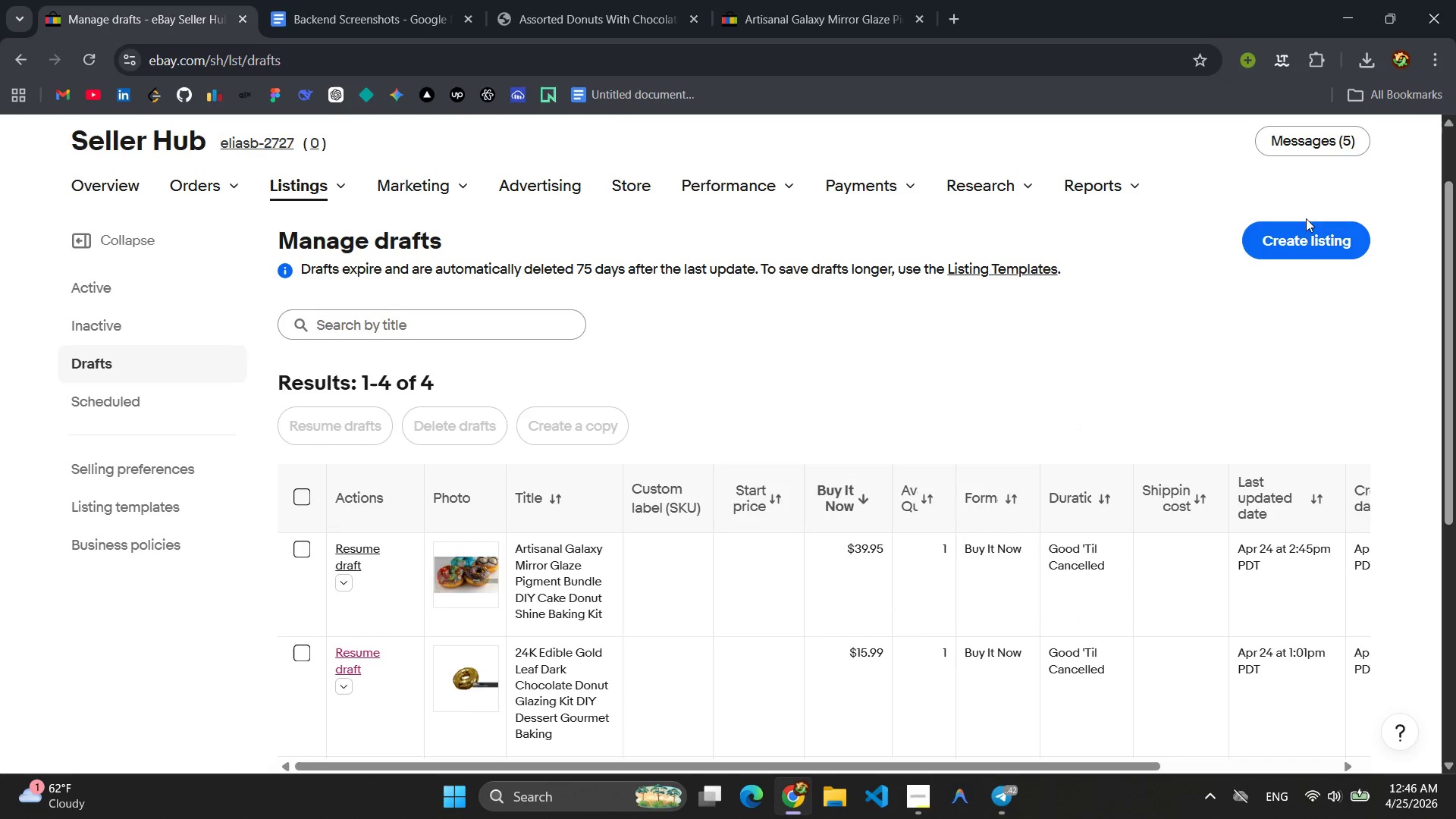 
left_click([1304, 237])
 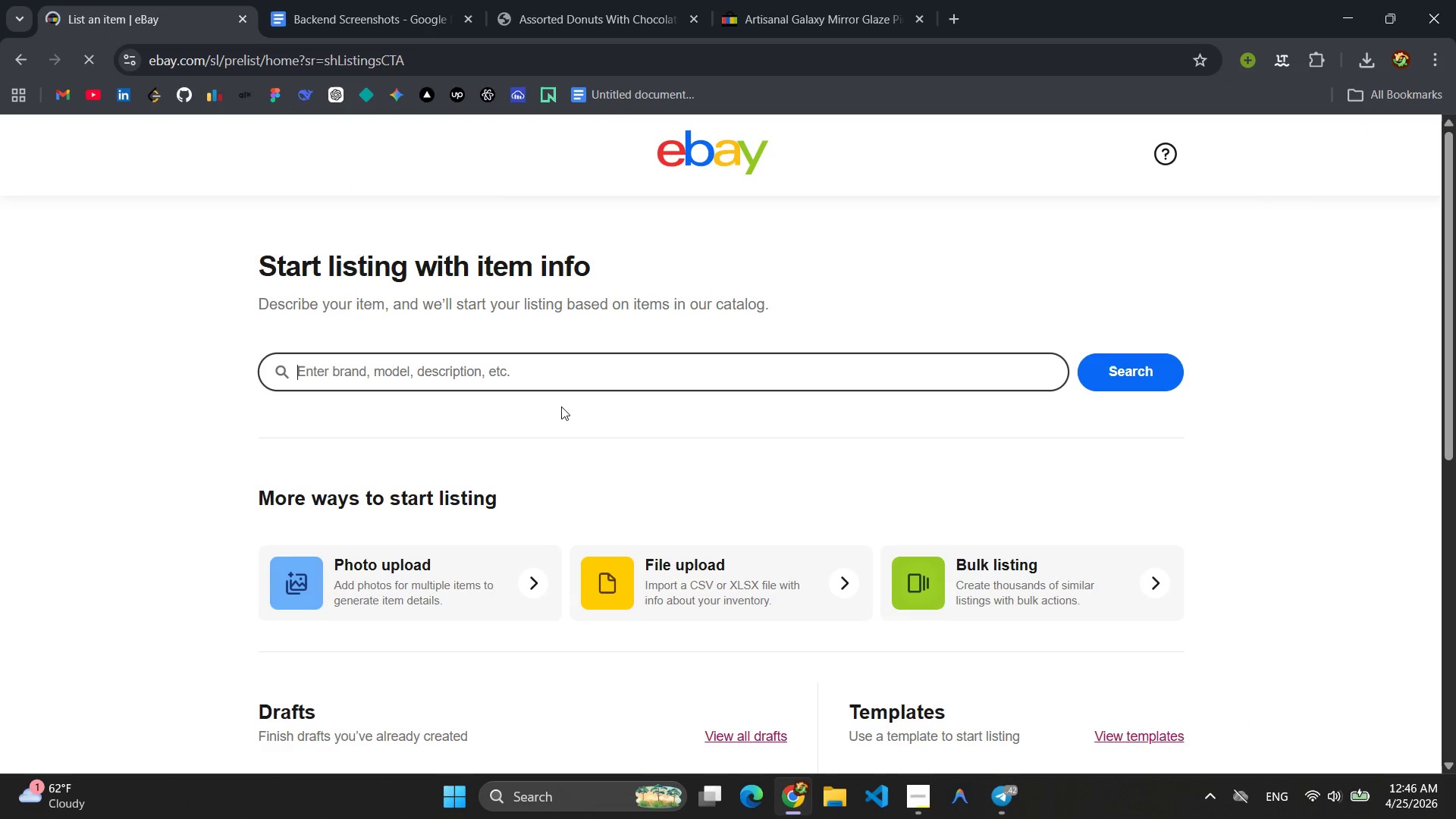 
wait(8.56)
 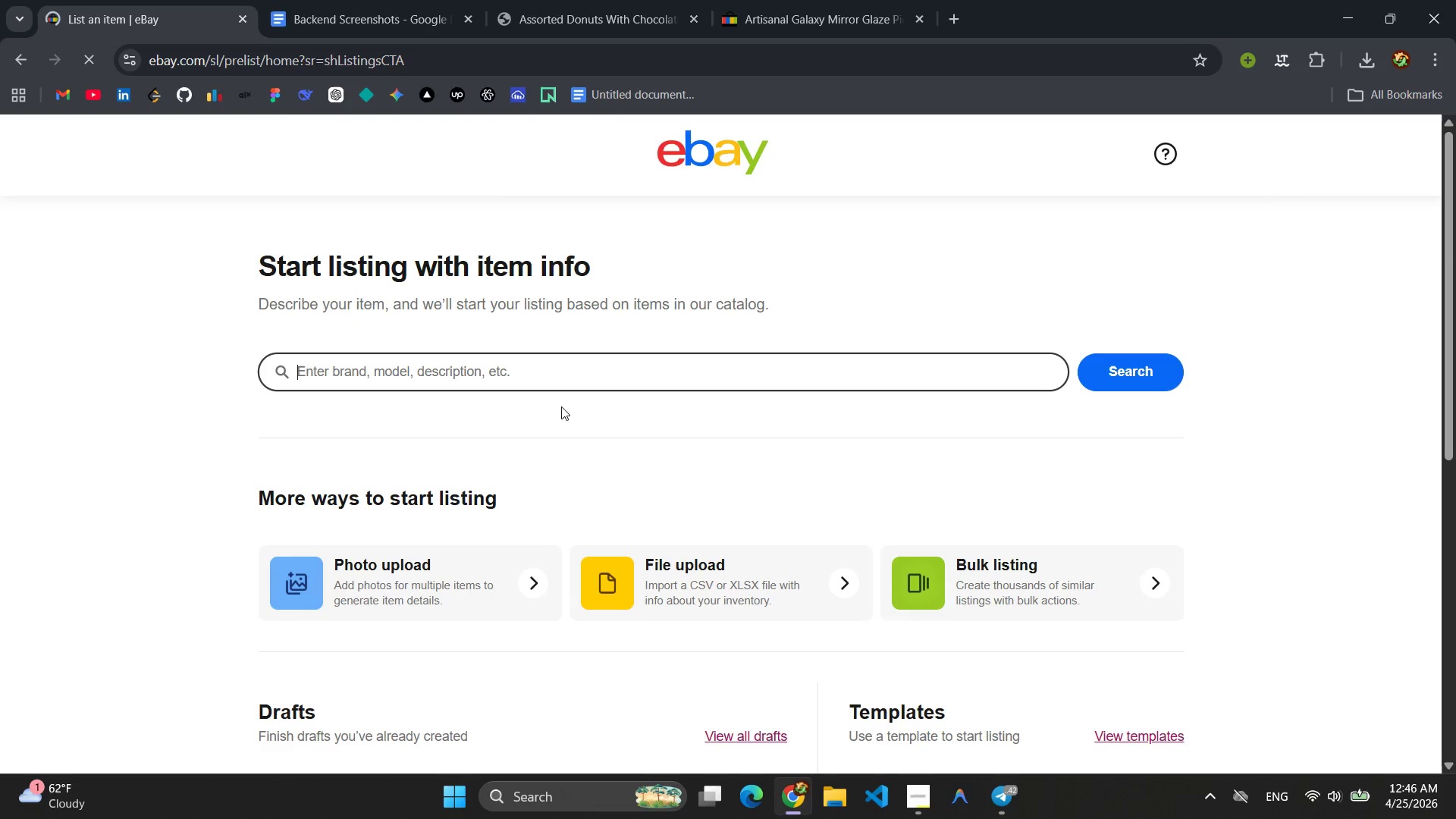 
left_click([927, 793])